 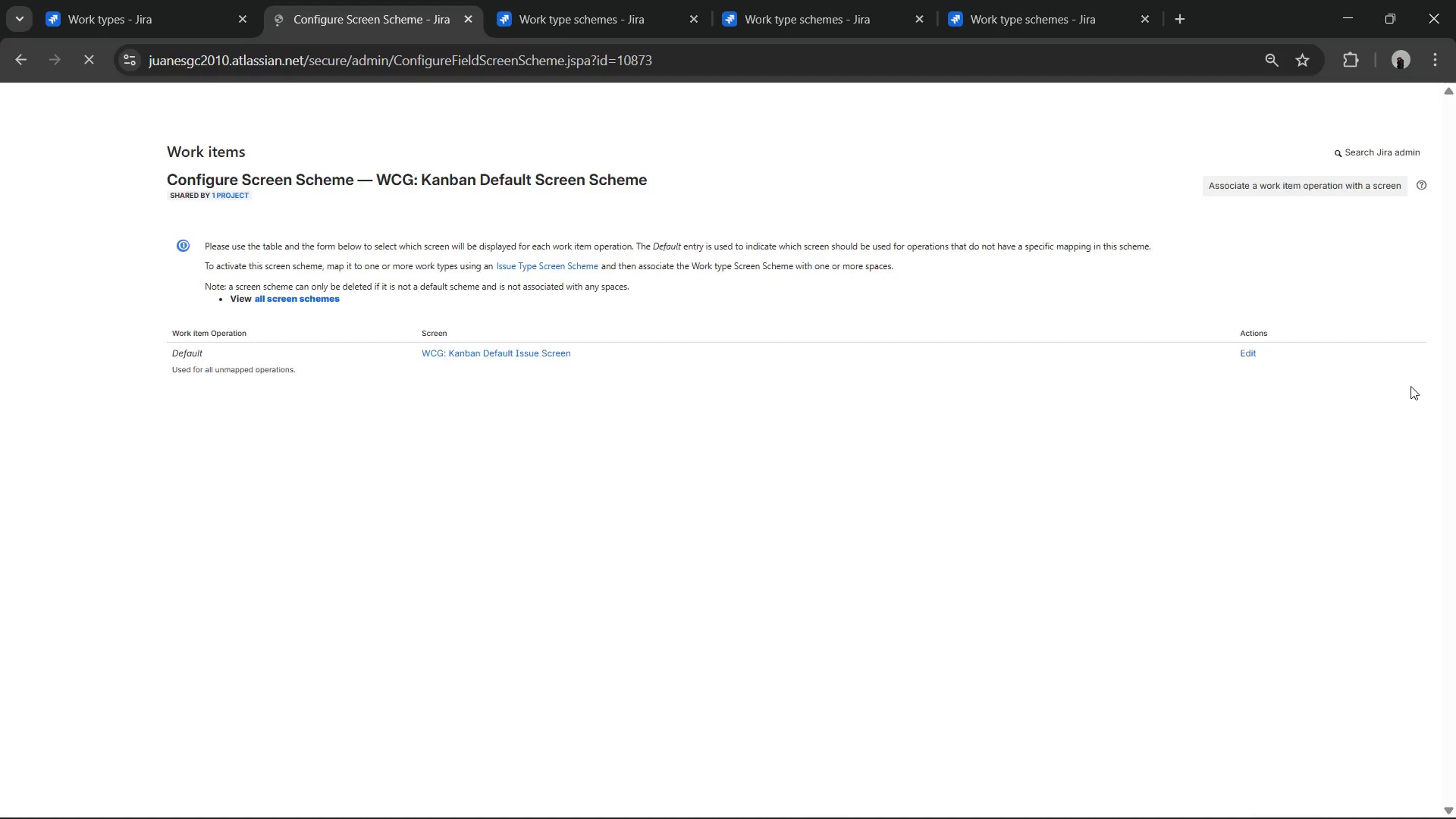 
left_click([1250, 362])
 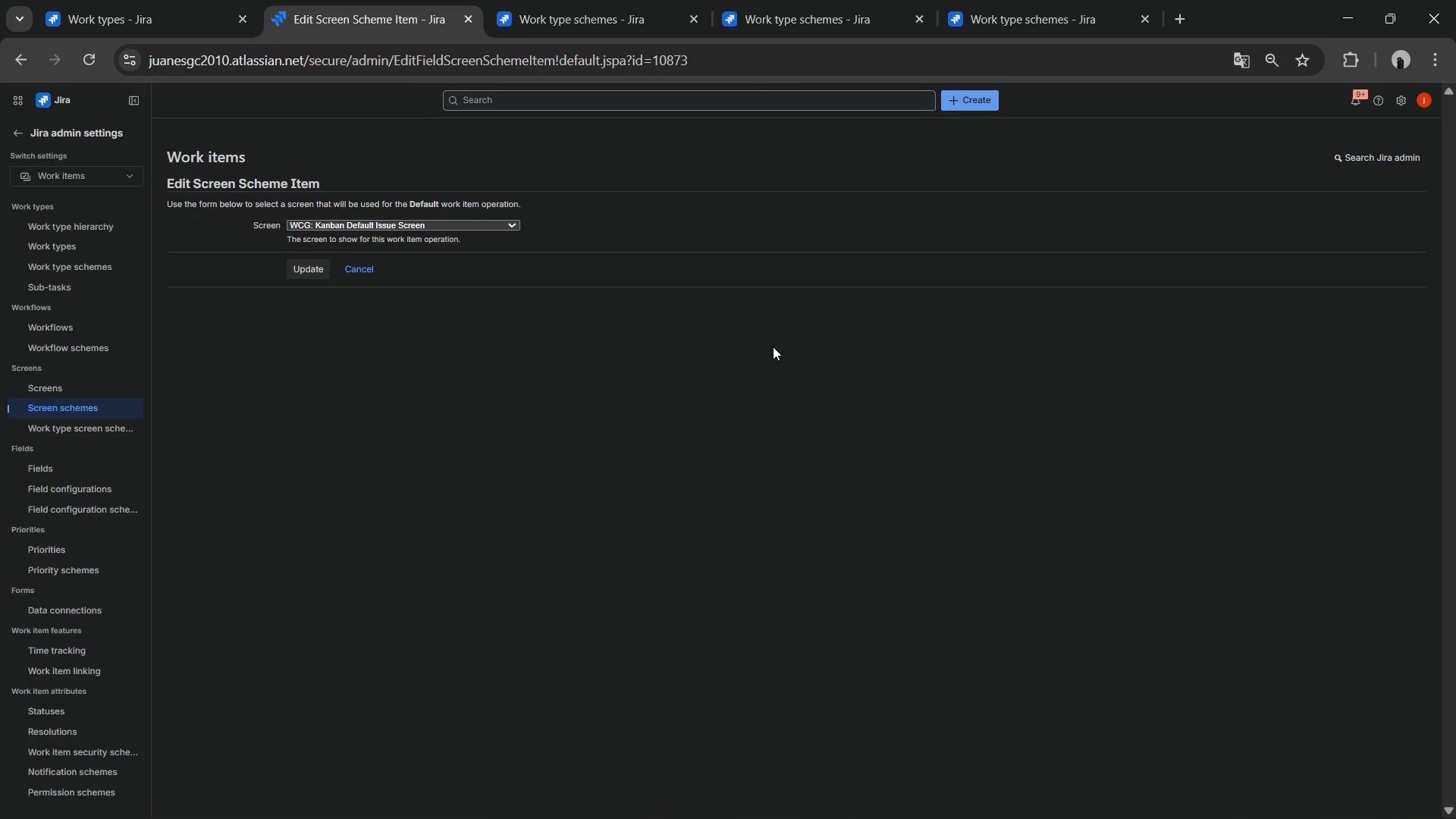 
scroll: coordinate [378, 307], scroll_direction: down, amount: 3.0
 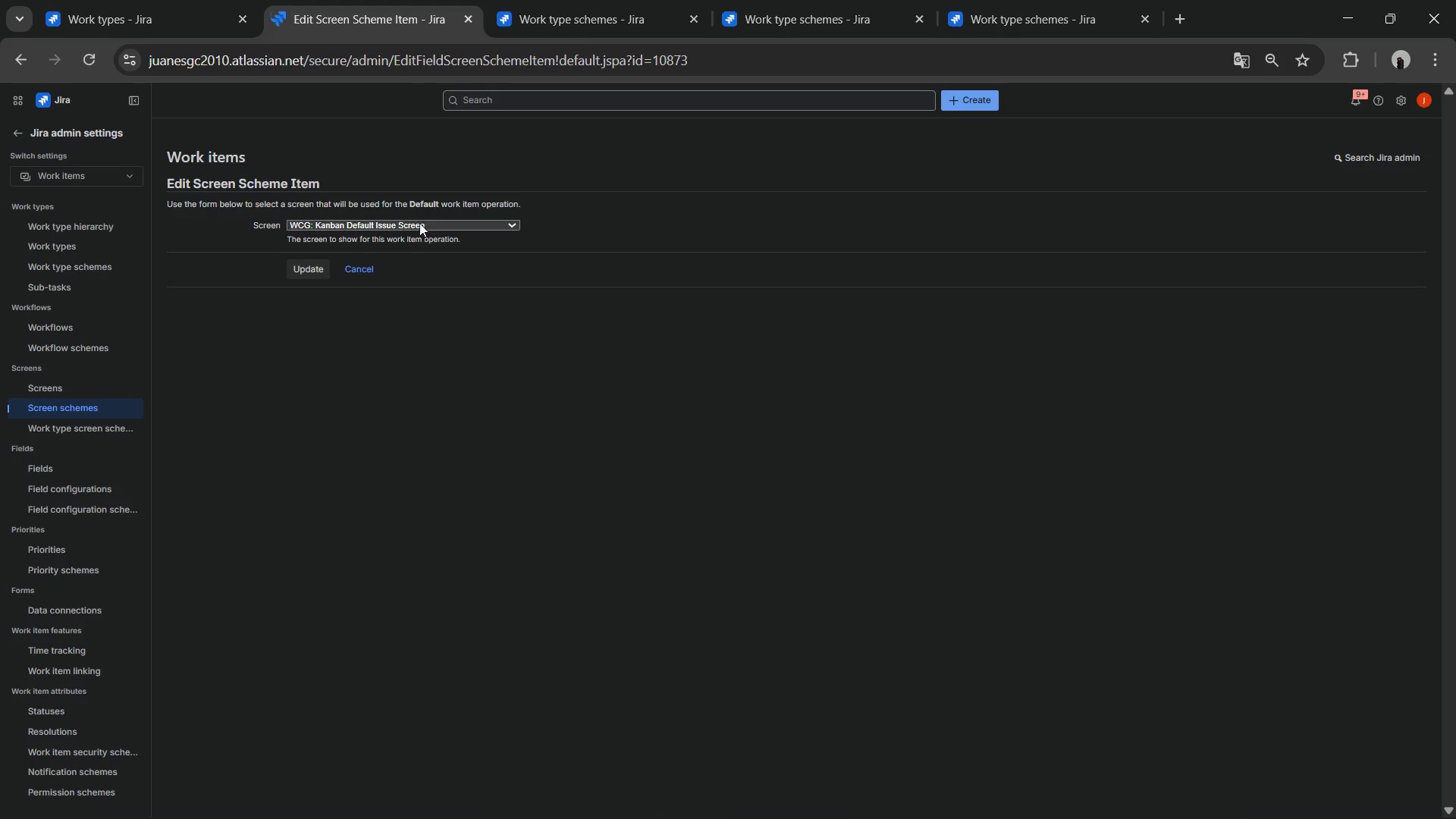 
left_click([425, 218])
 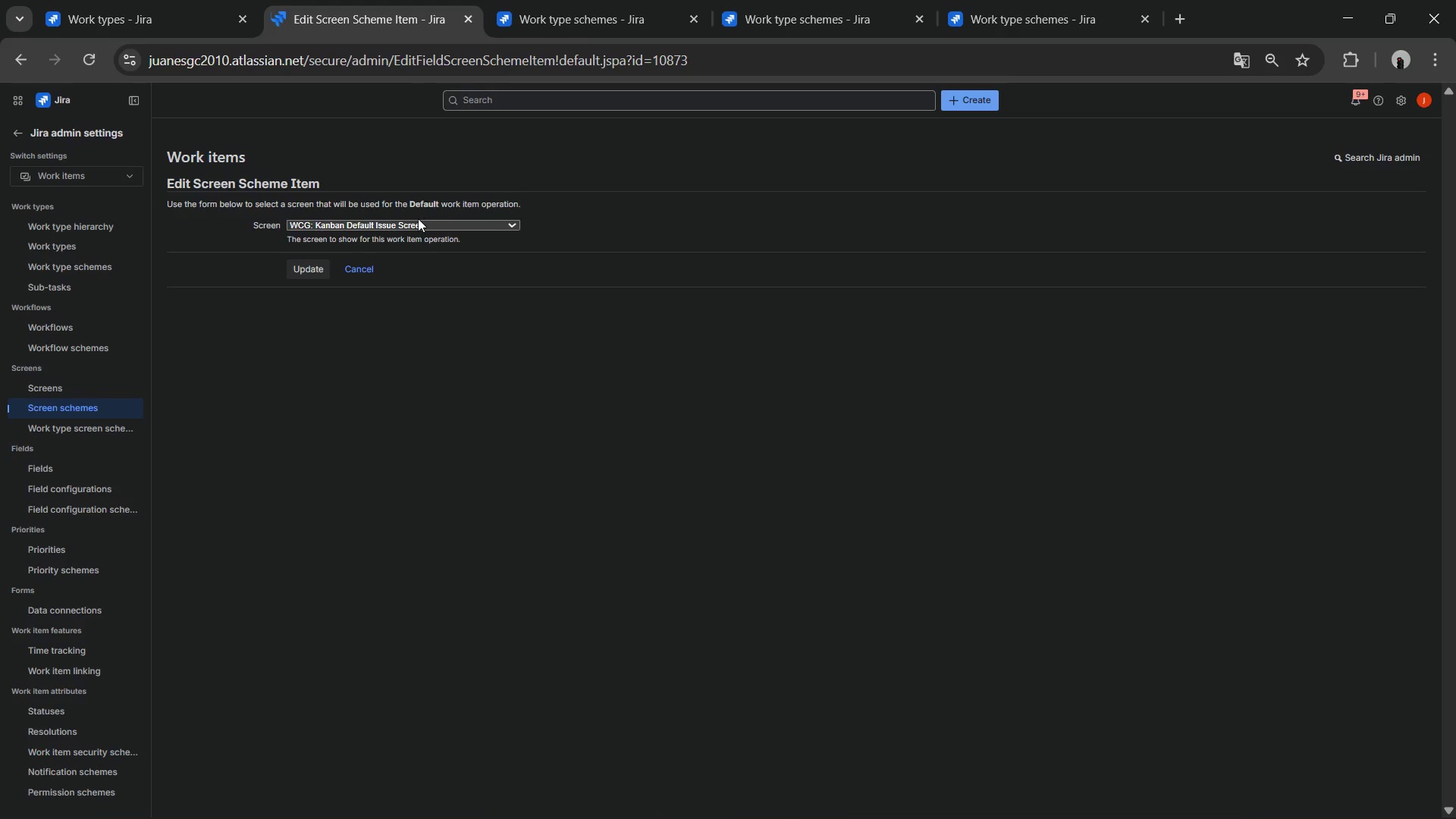 
left_click([418, 218])
 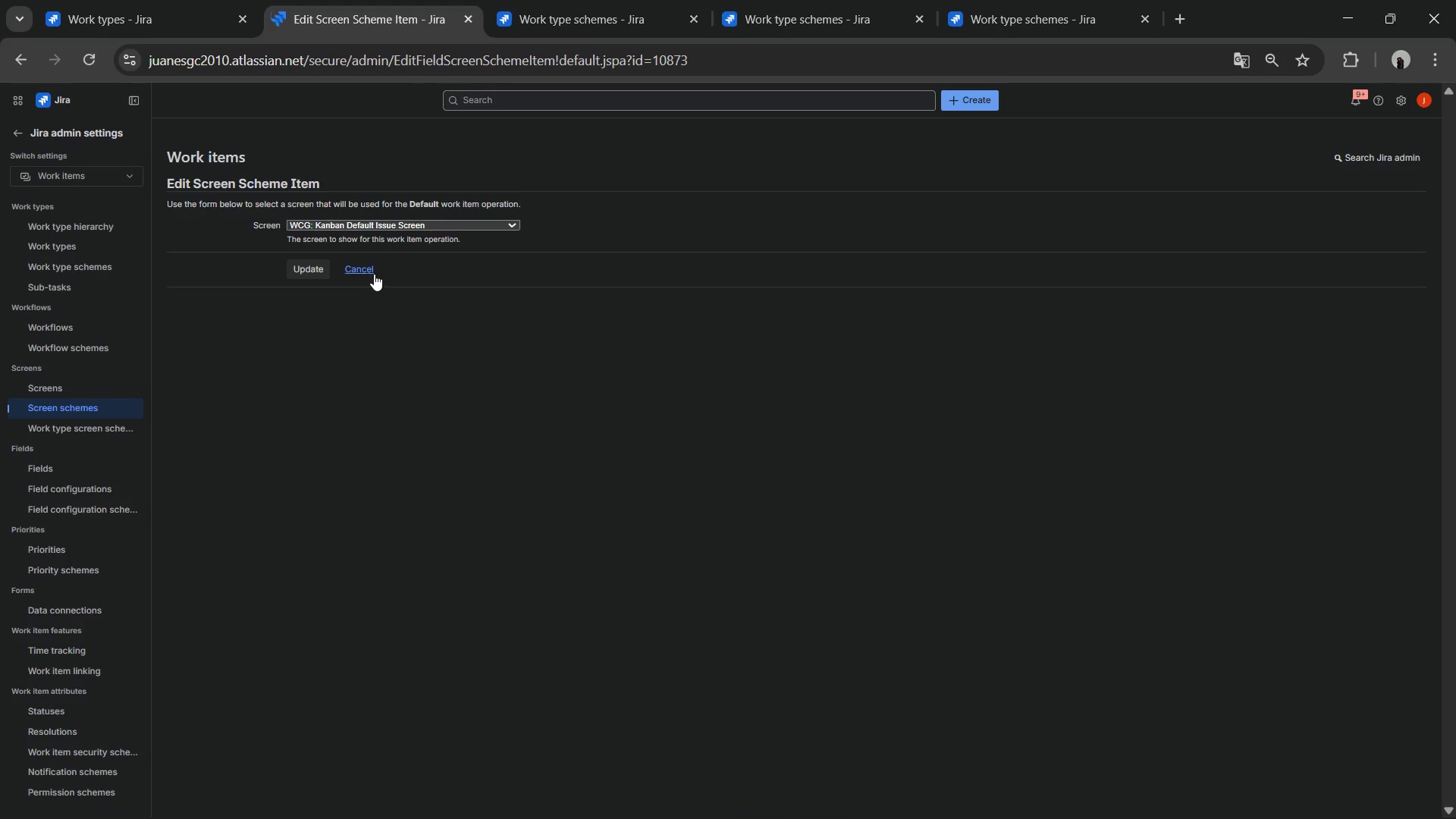 
left_click([369, 270])
 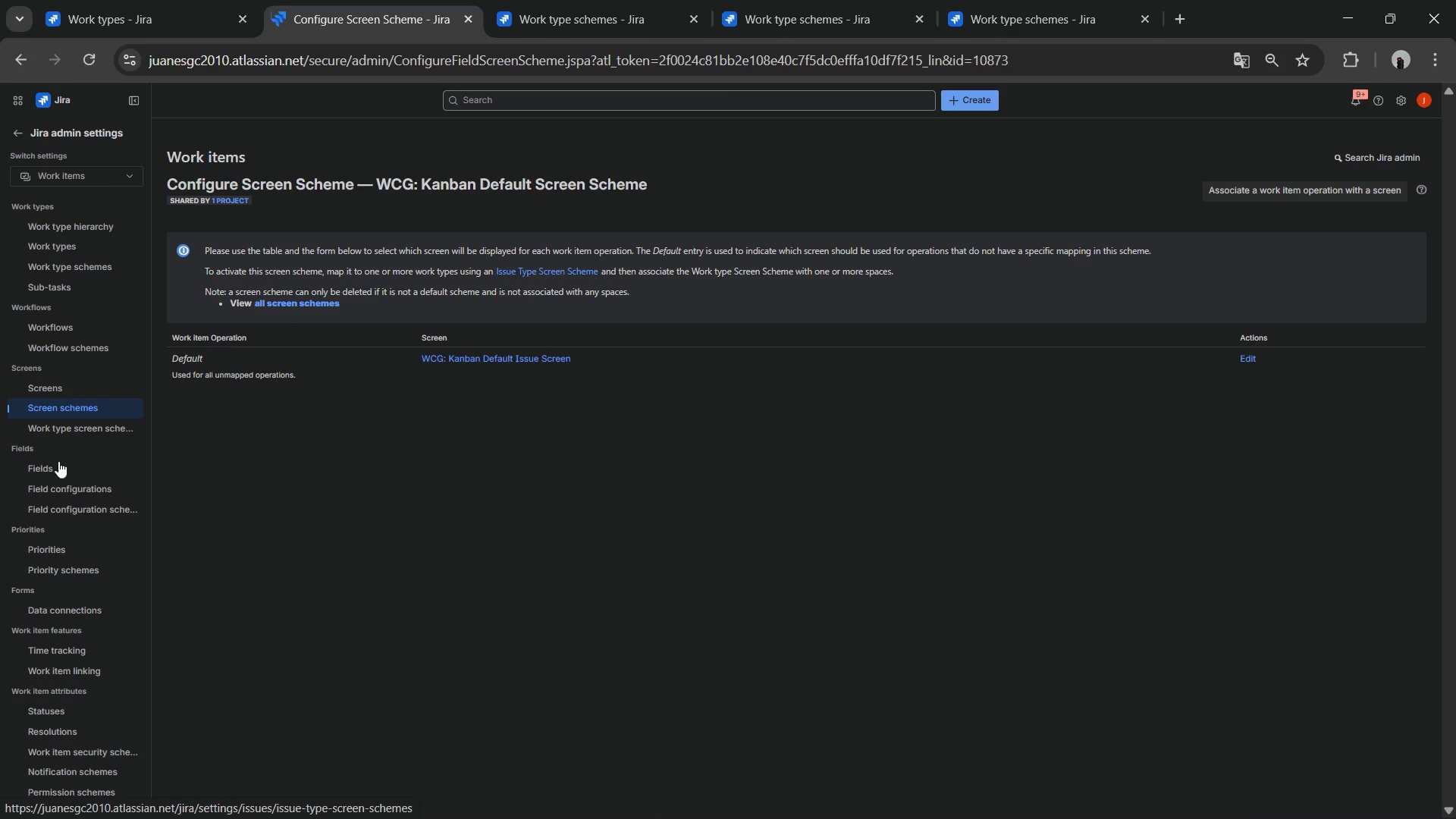 
left_click([64, 469])
 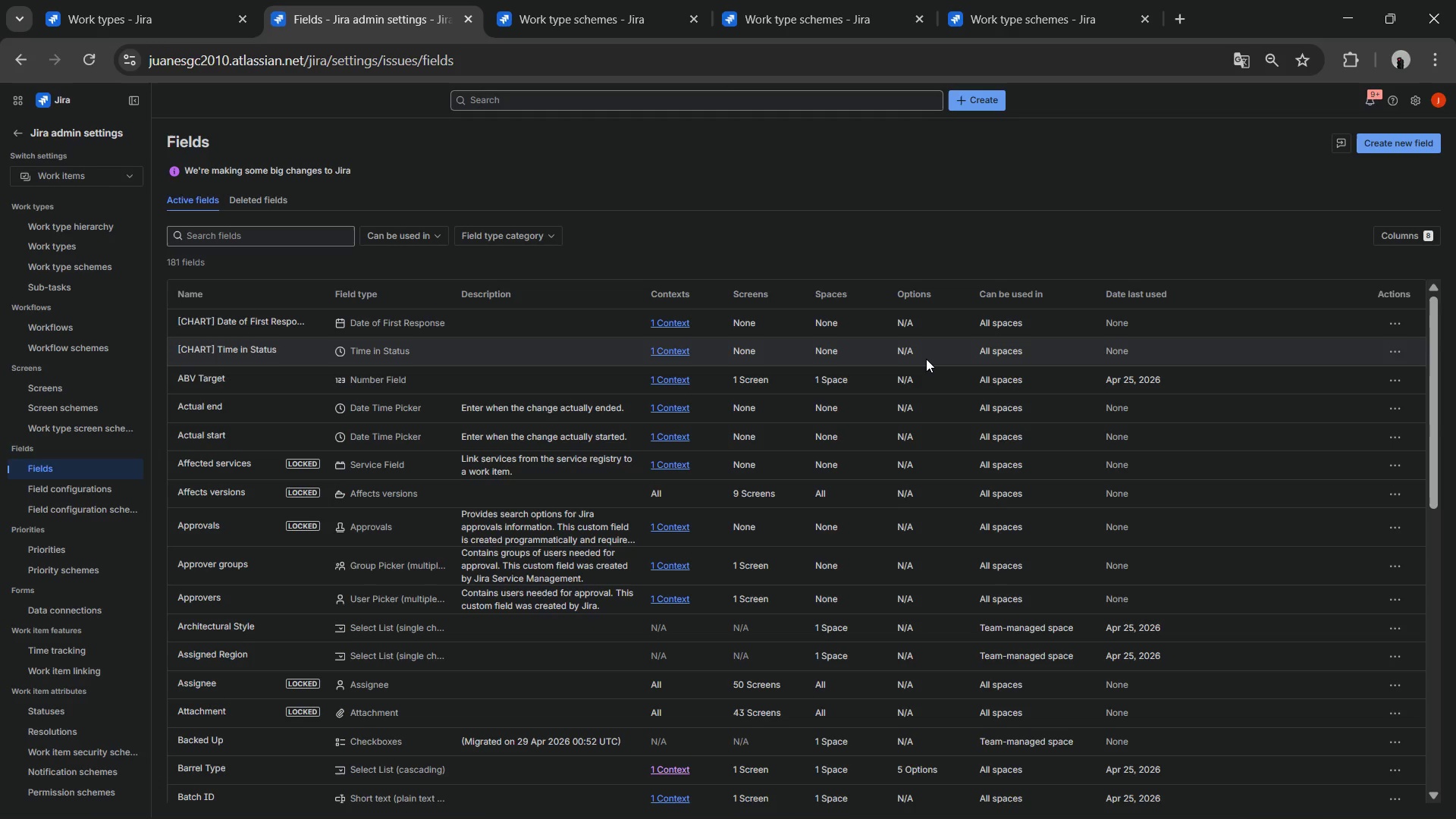 
wait(28.75)
 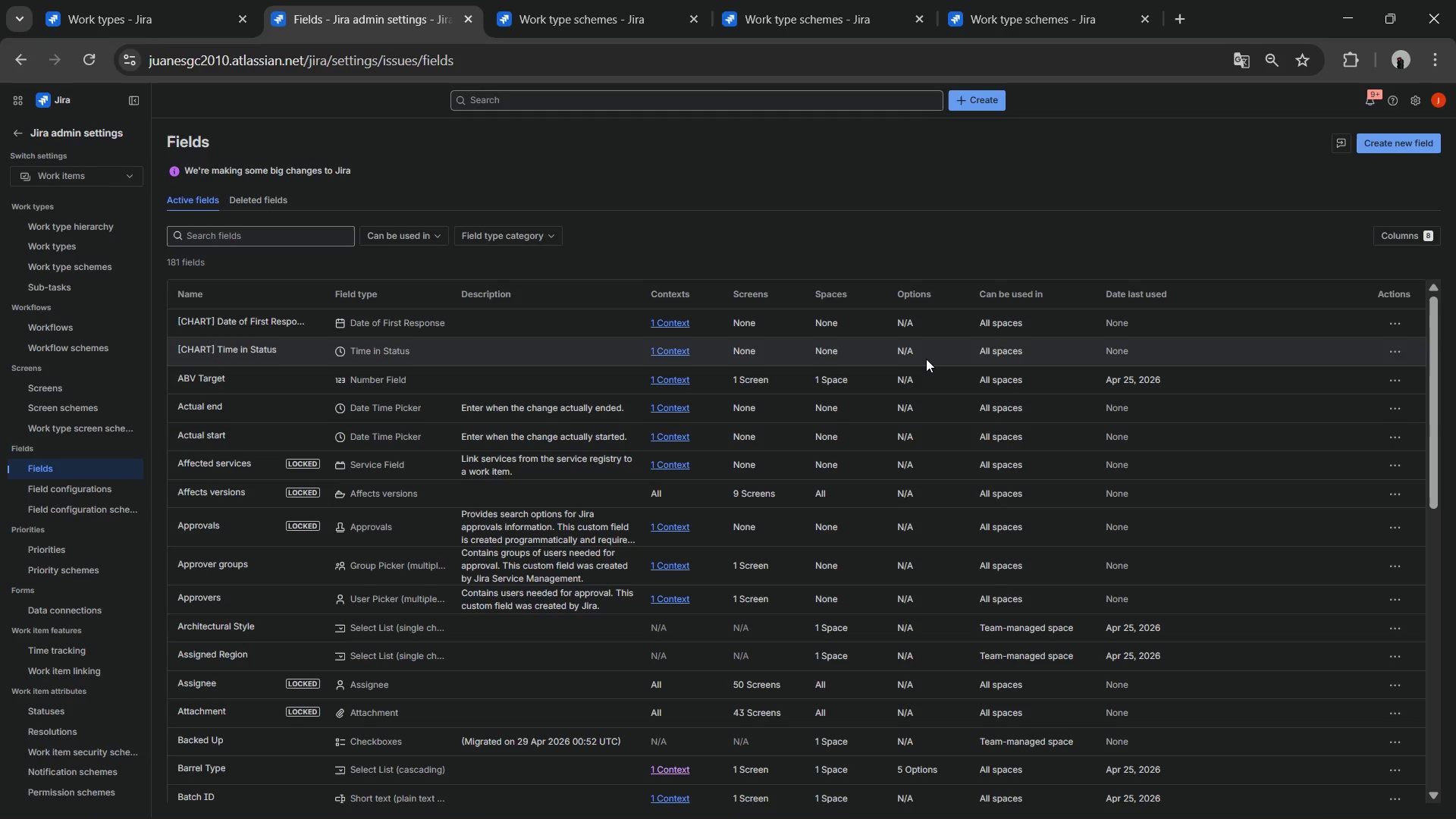 
scroll: coordinate [746, 576], scroll_direction: down, amount: 11.0
 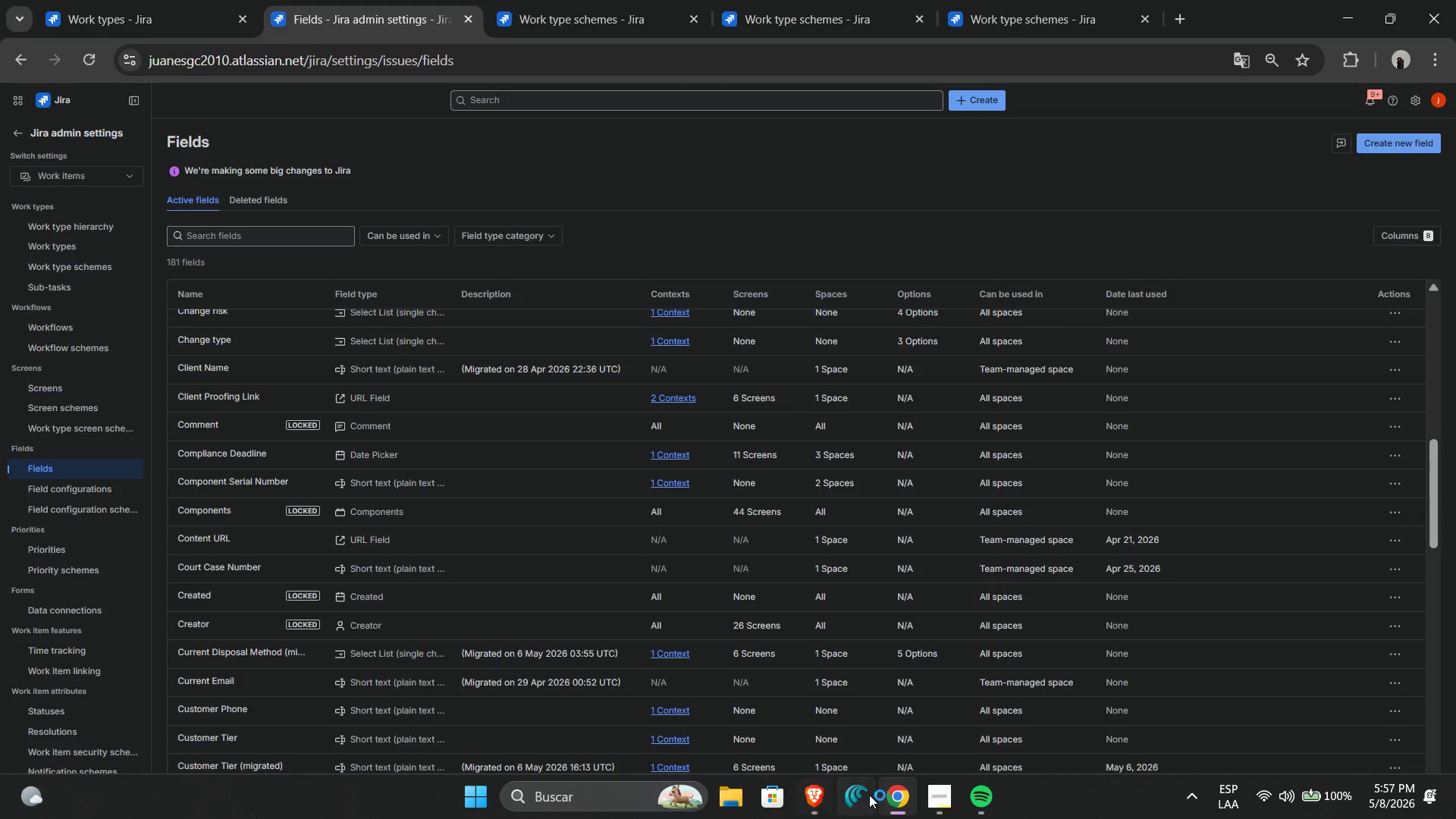 
left_click([938, 792])